 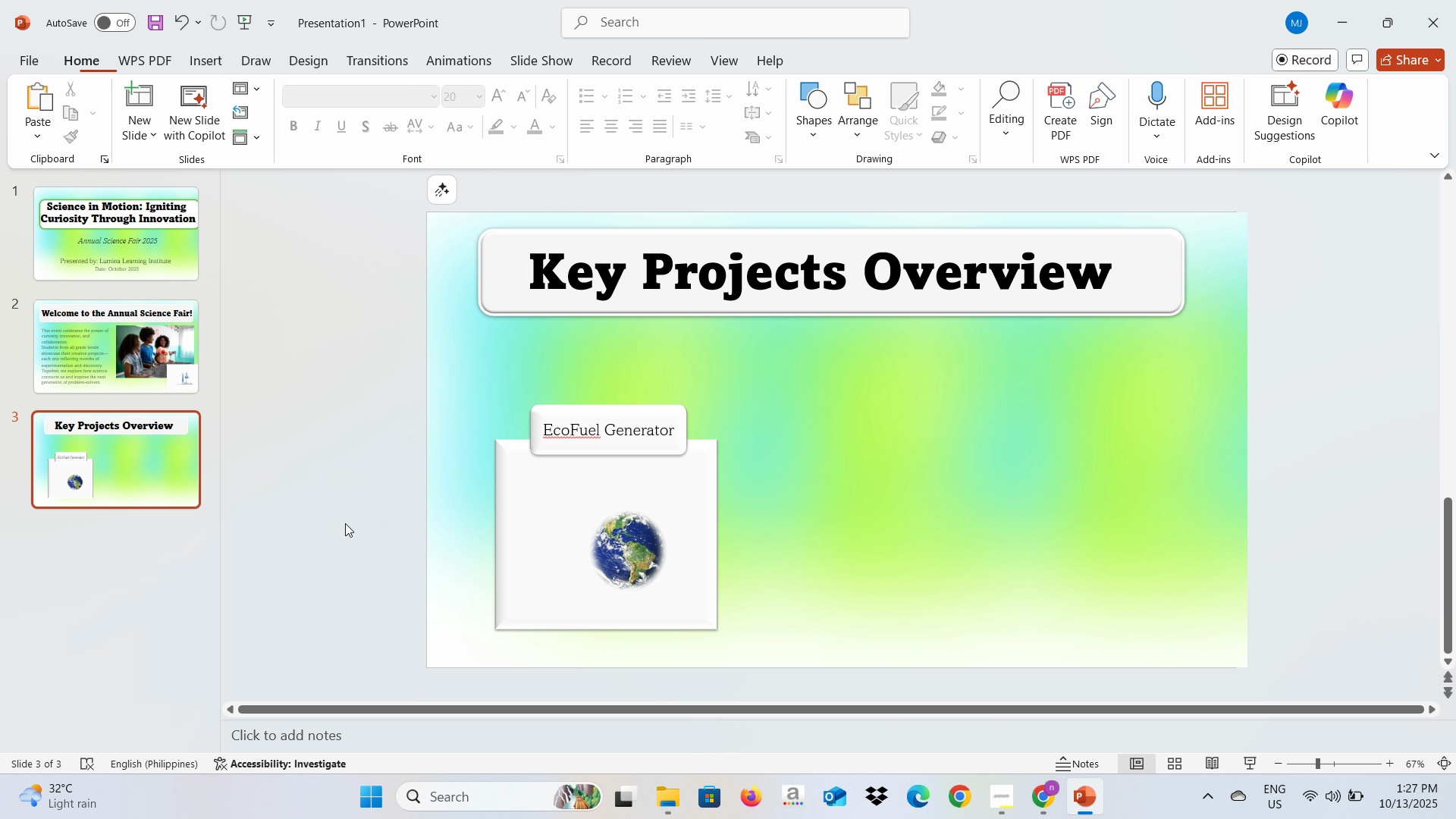 
key(Control+V)
 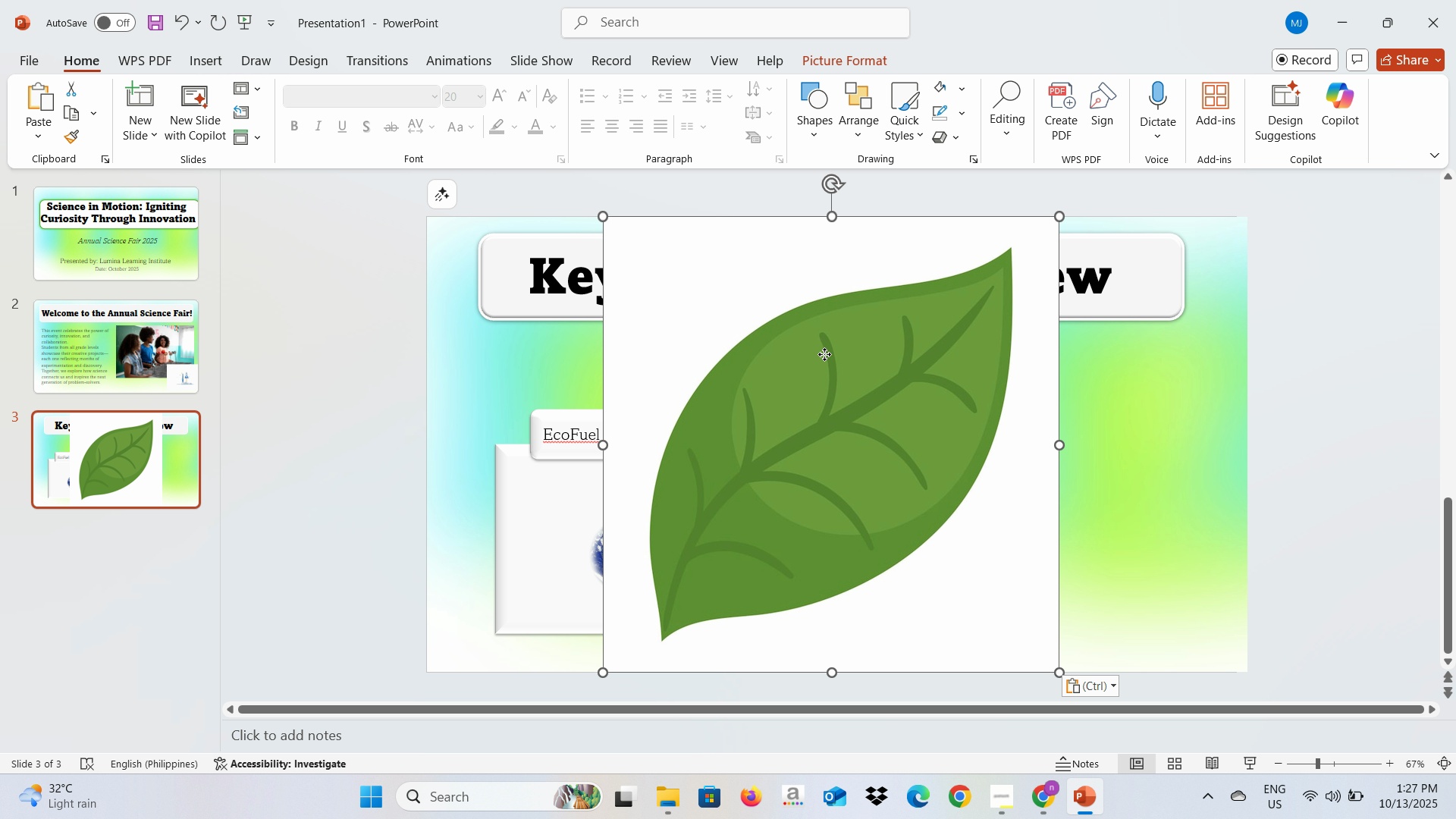 
double_click([824, 354])
 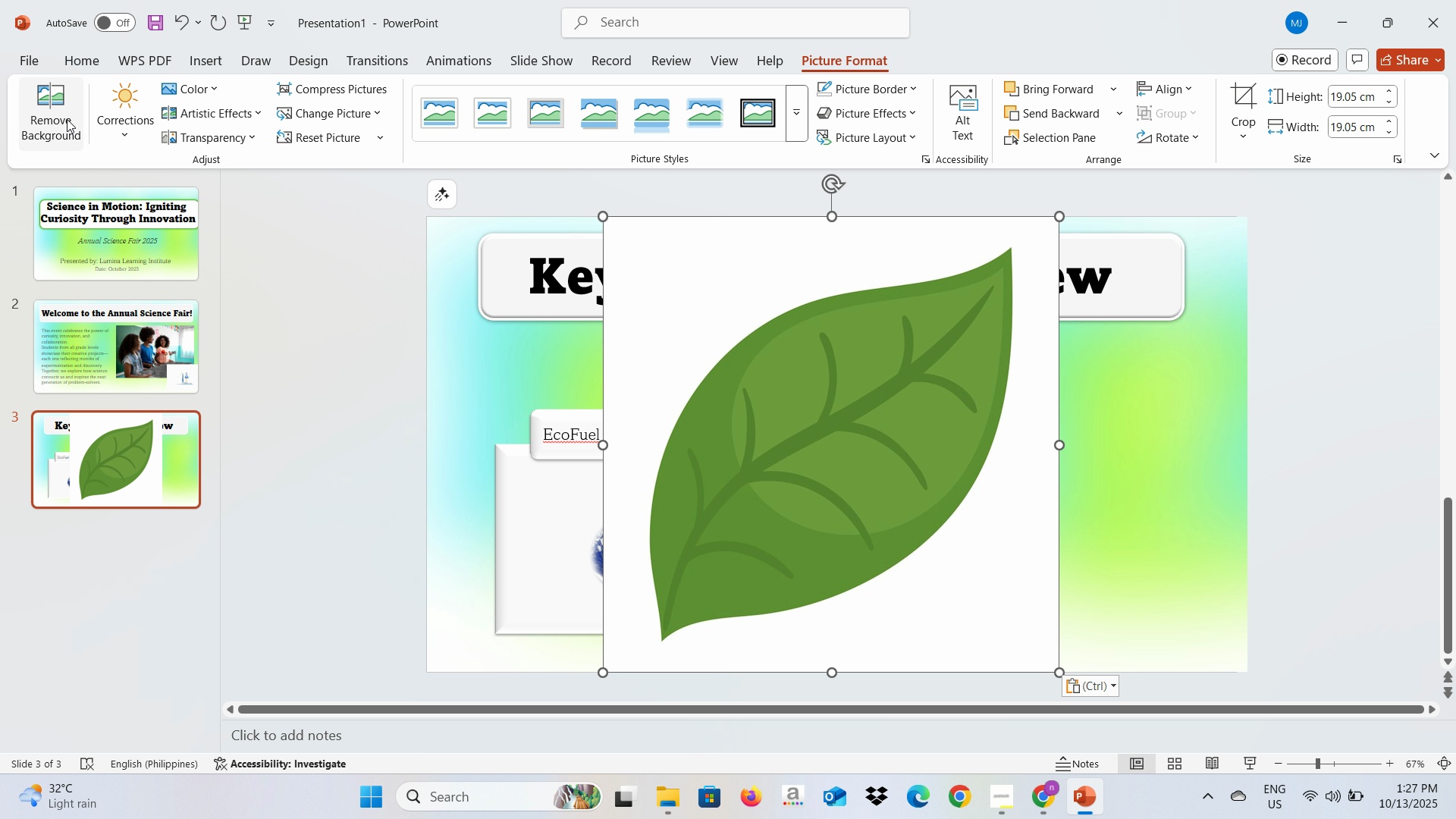 
left_click([67, 119])
 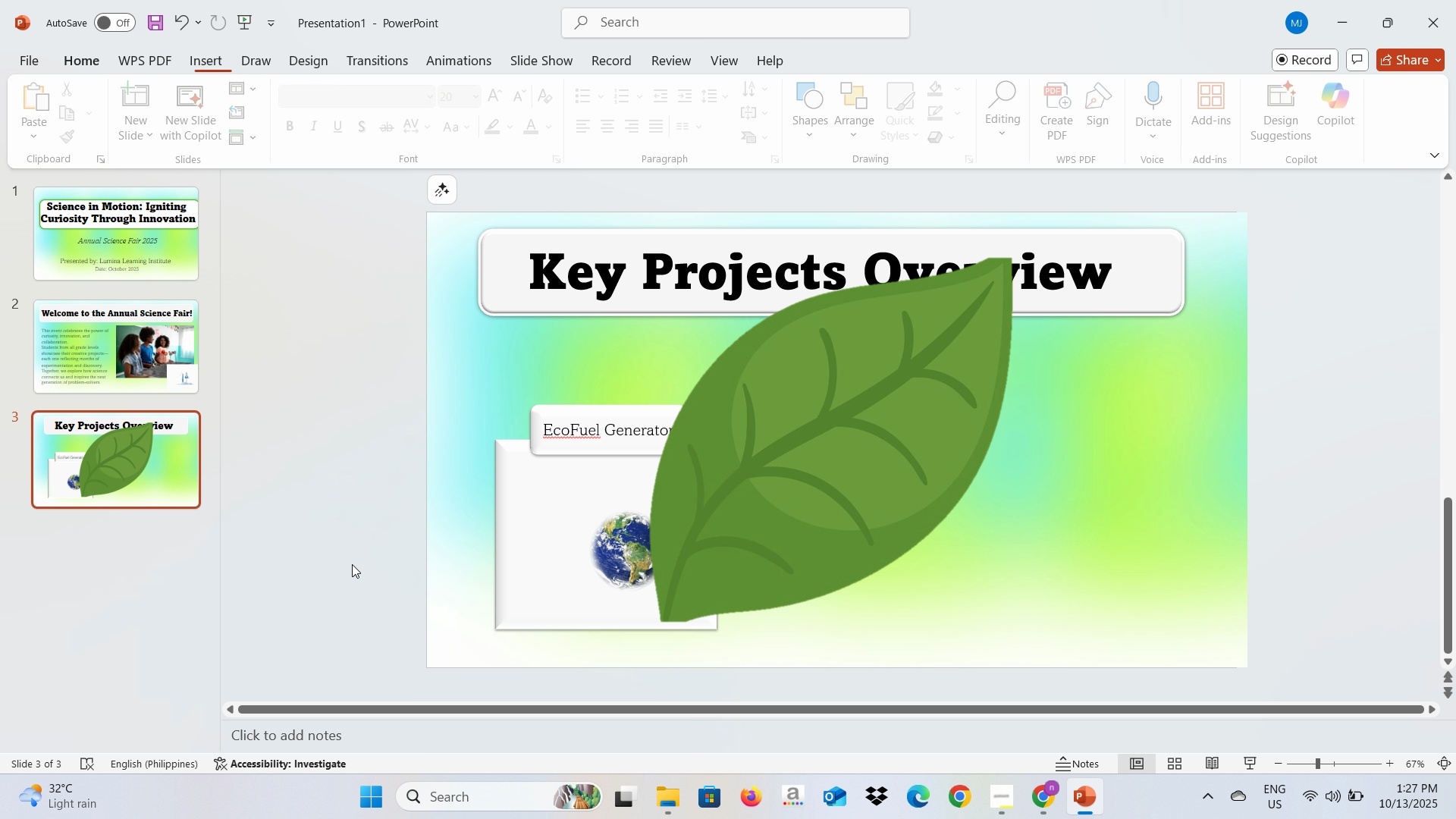 
left_click([924, 460])
 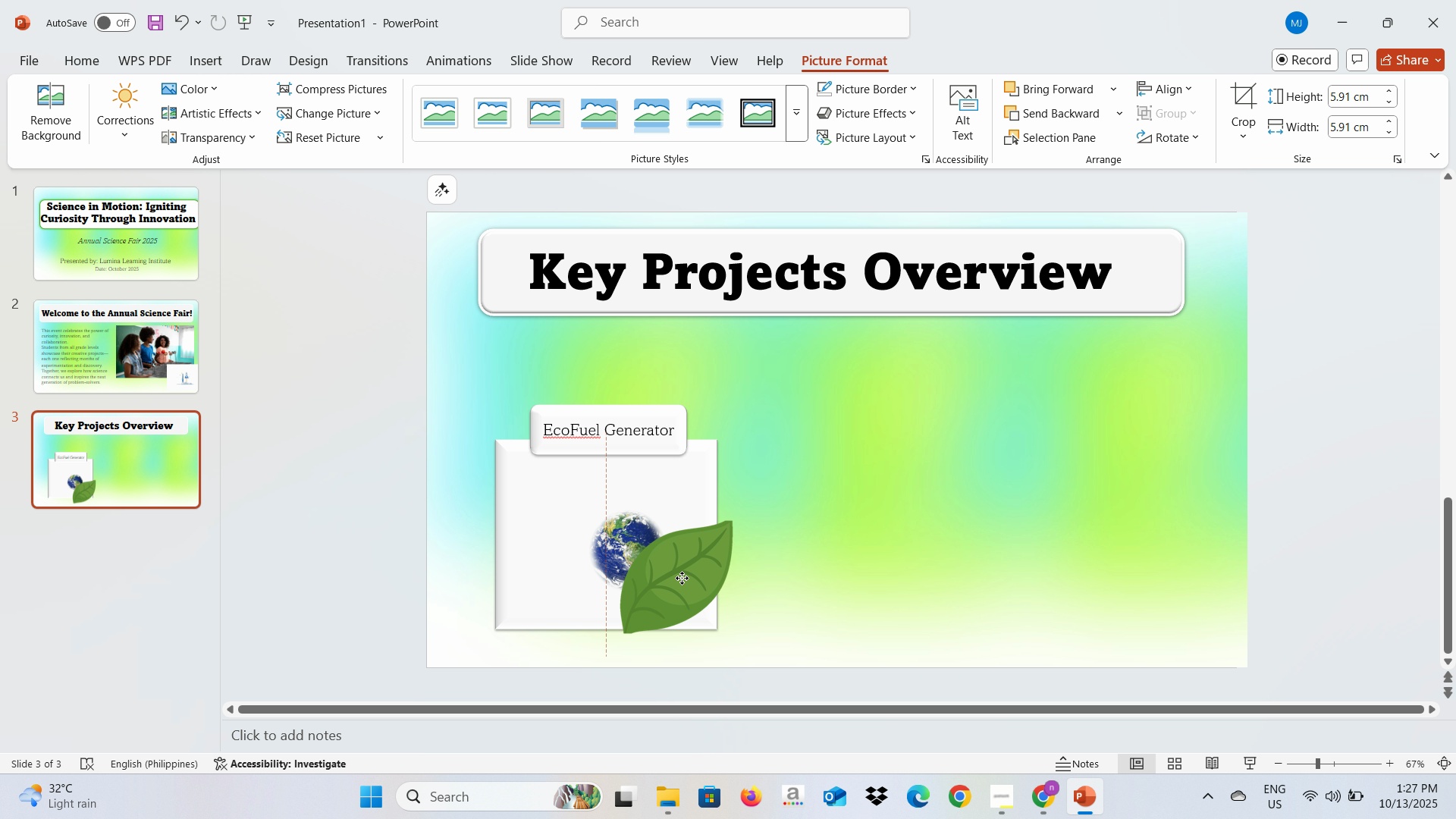 
wait(8.3)
 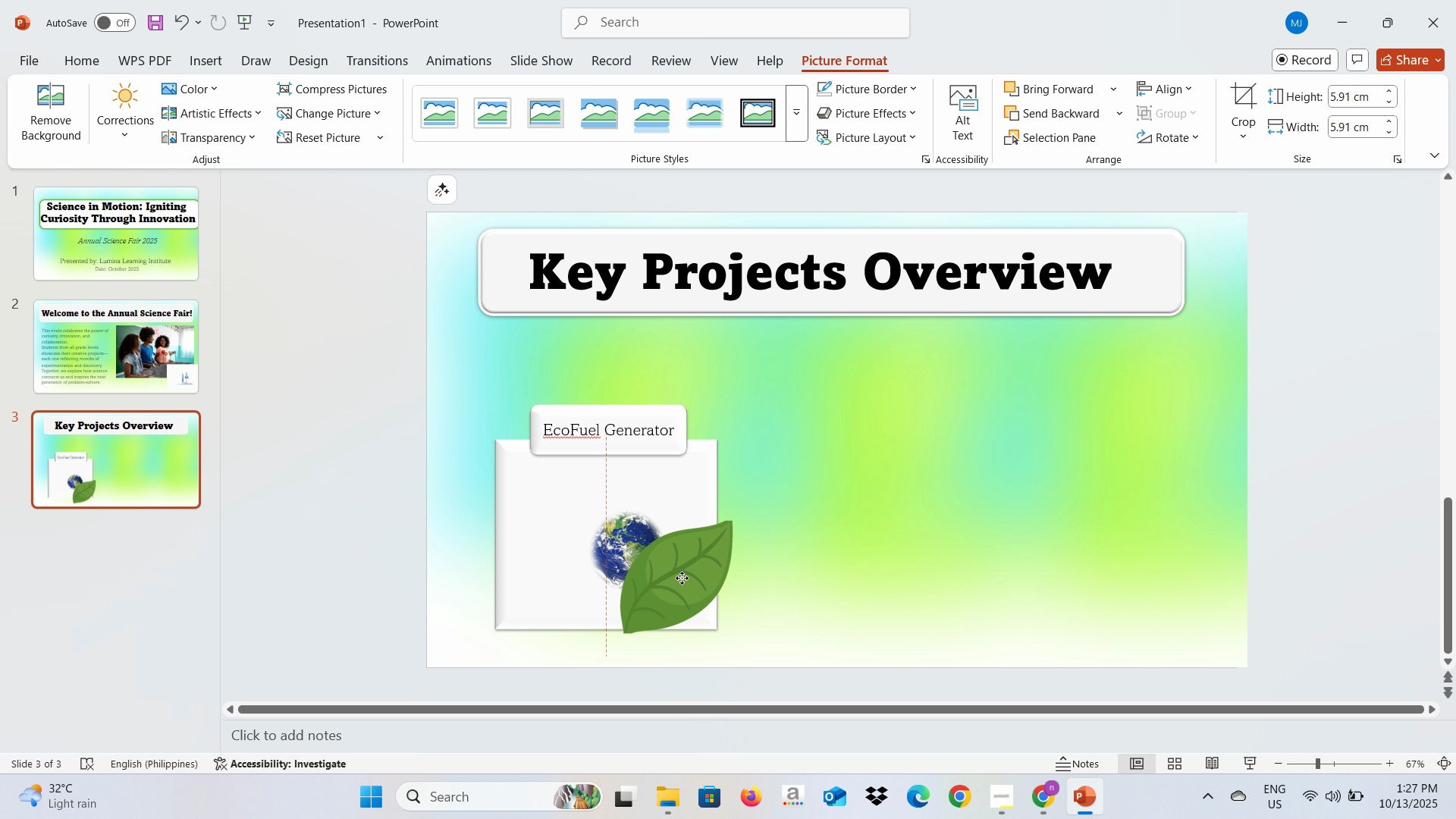 
left_click([596, 556])
 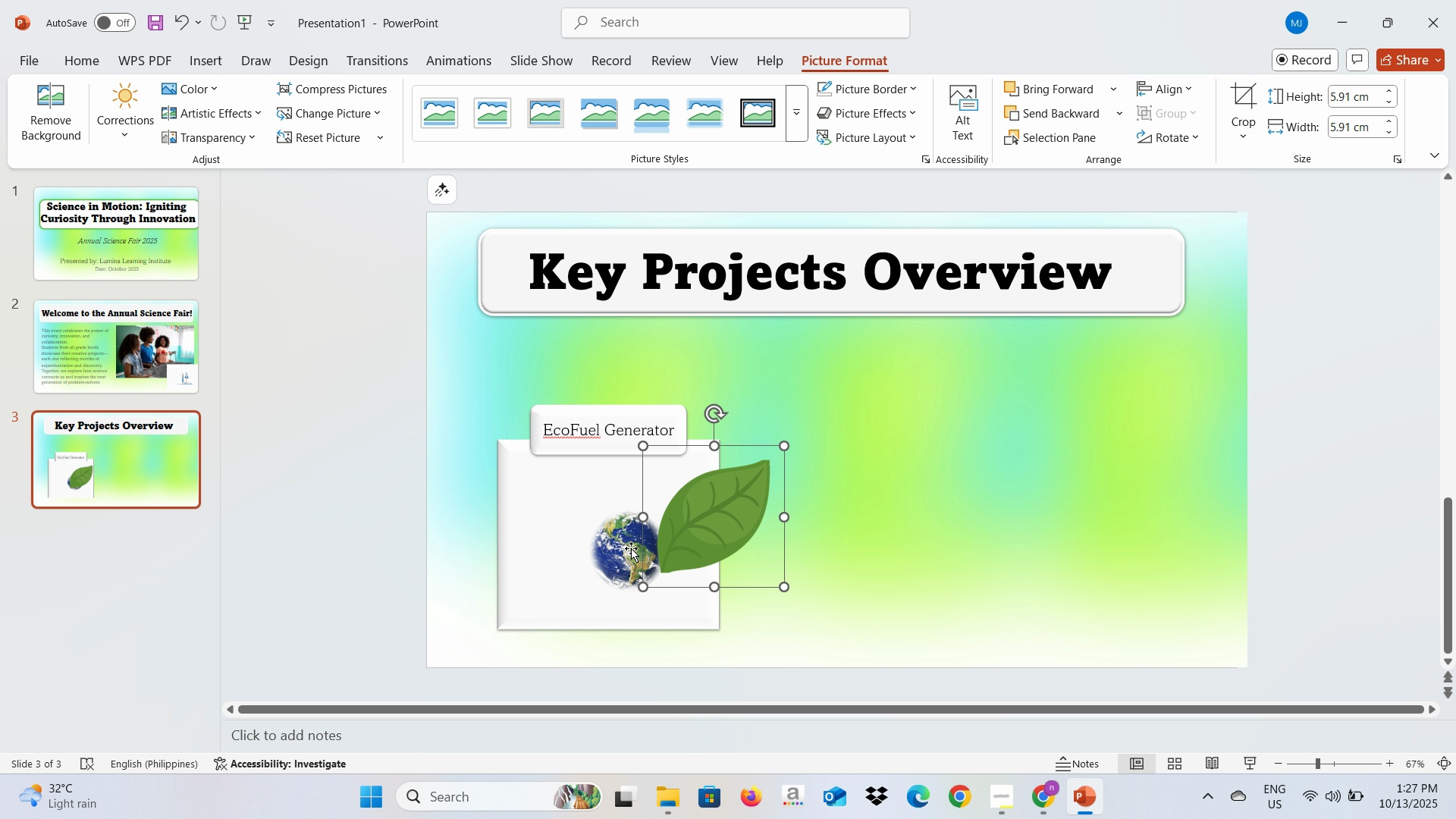 
left_click([597, 571])
 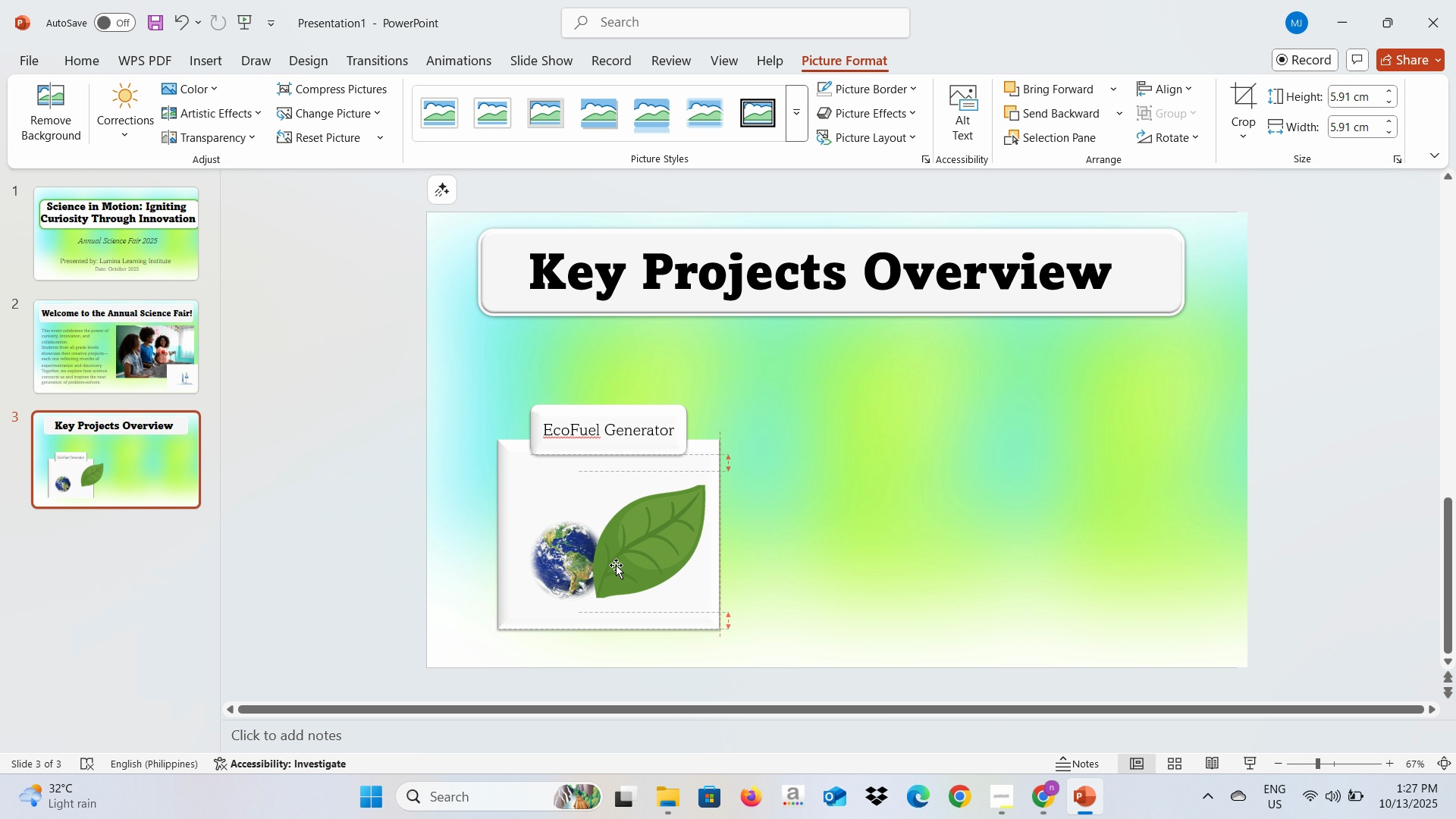 
left_click([554, 564])
 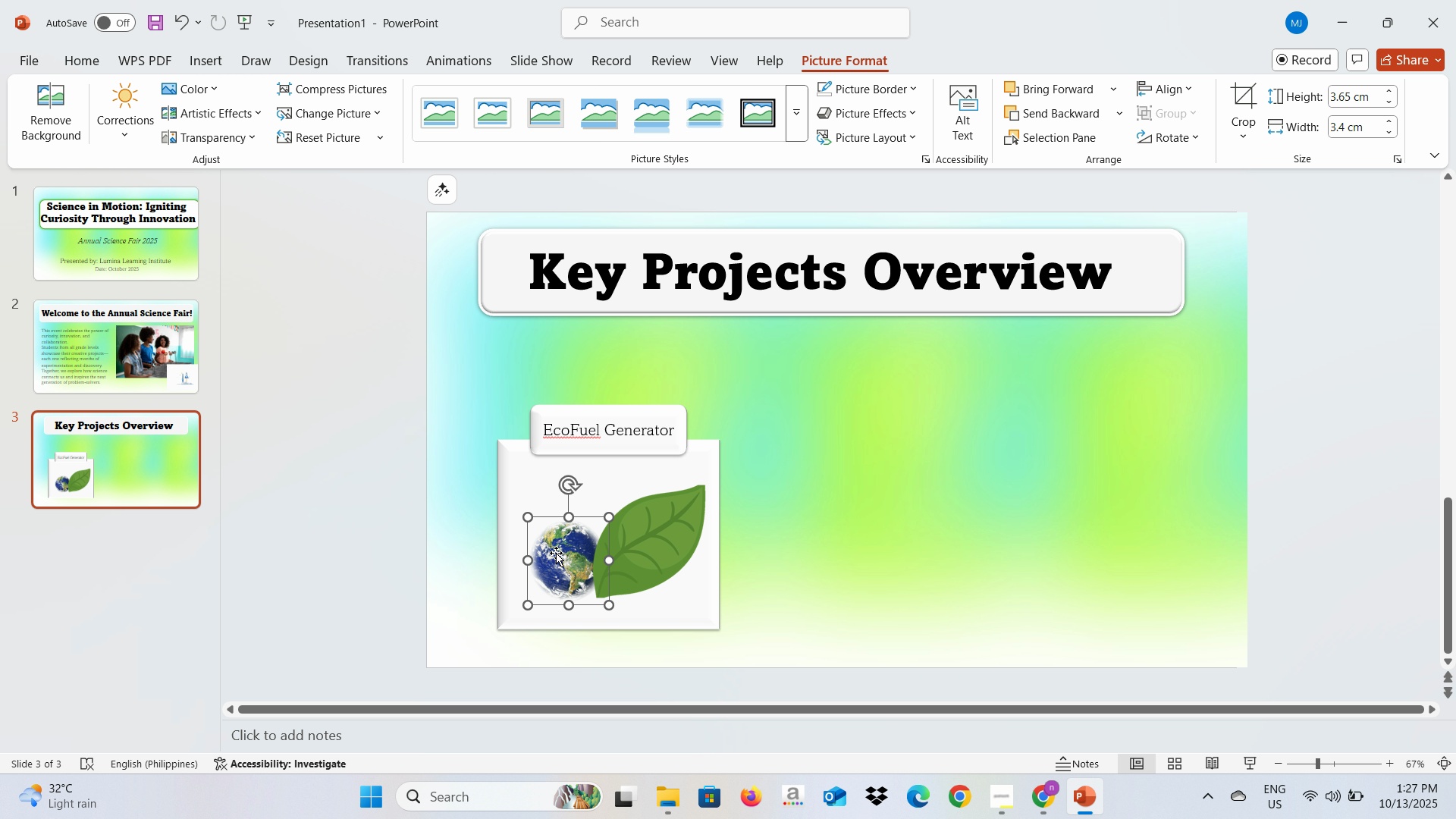 
right_click([556, 553])
 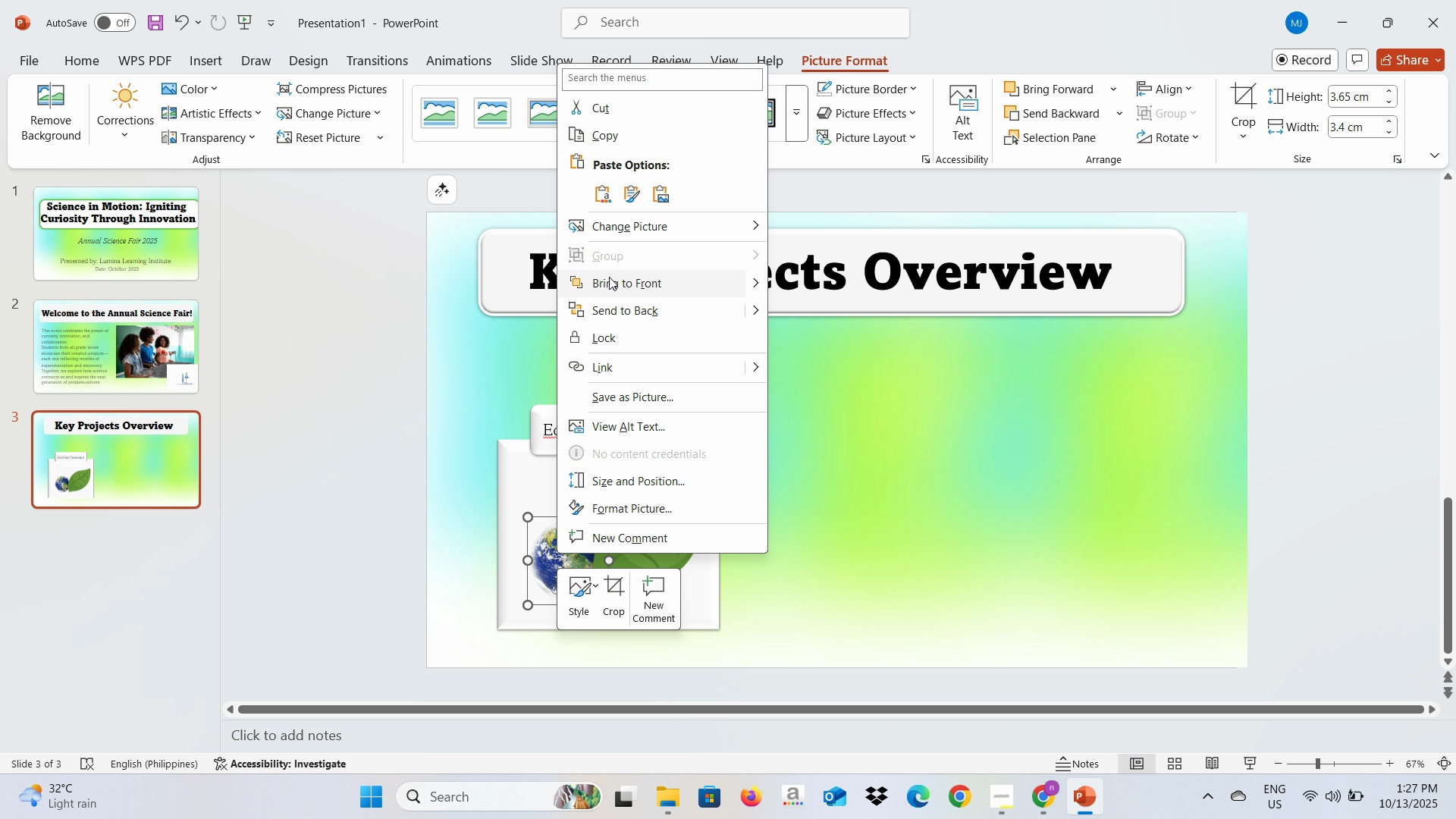 
left_click([609, 277])
 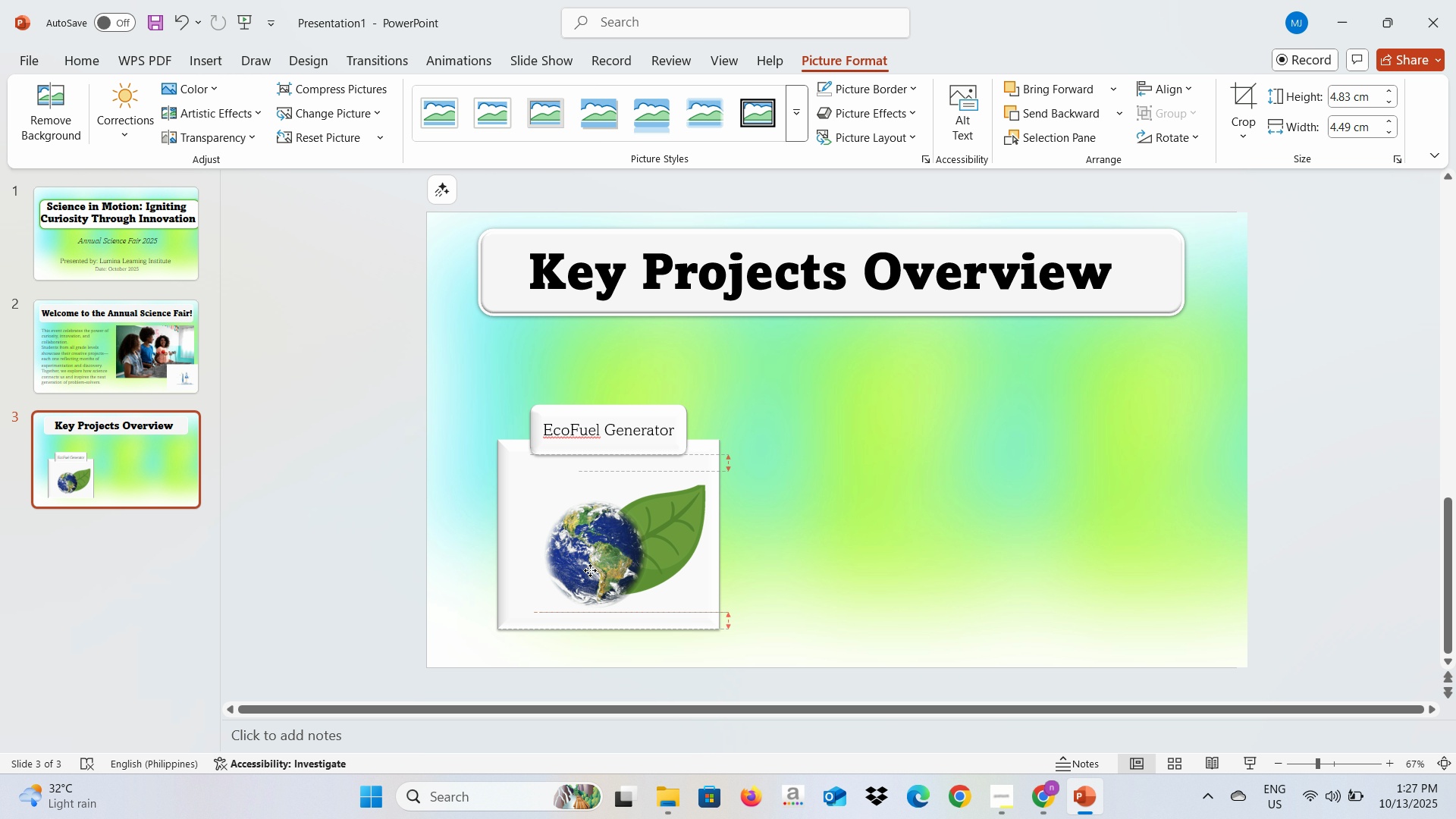 
wait(5.47)
 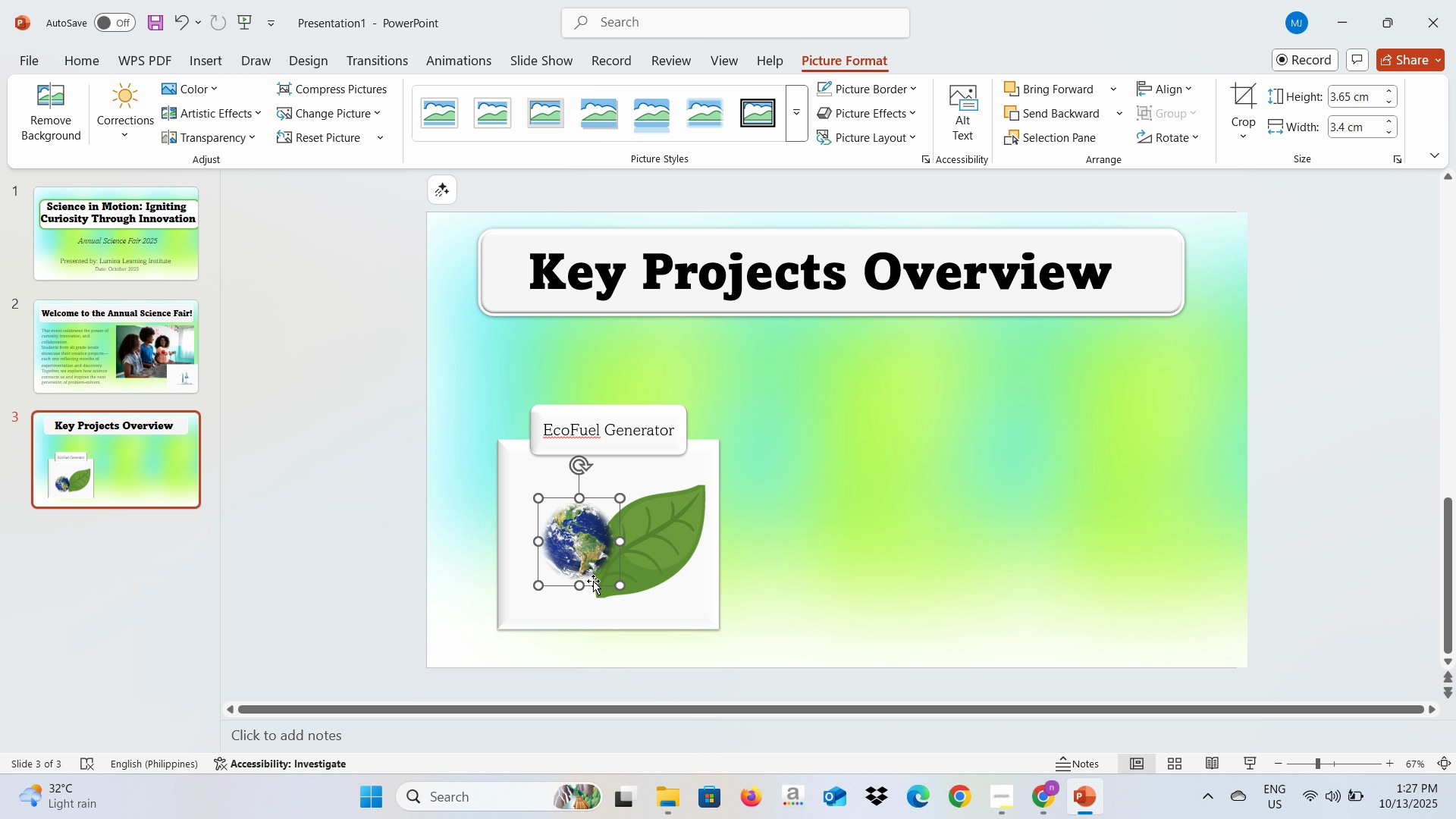 
left_click([671, 514])
 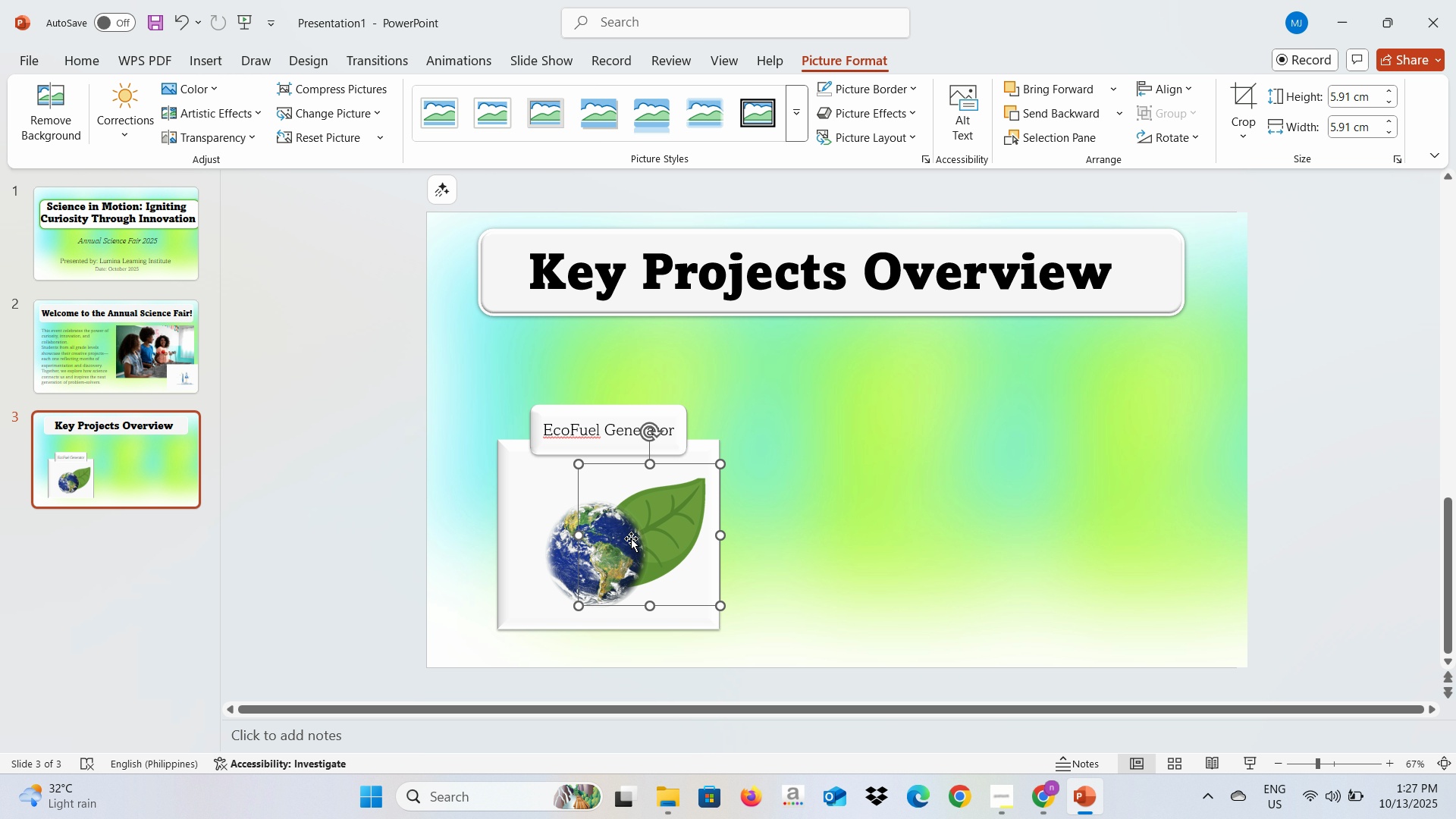 
left_click([349, 561])
 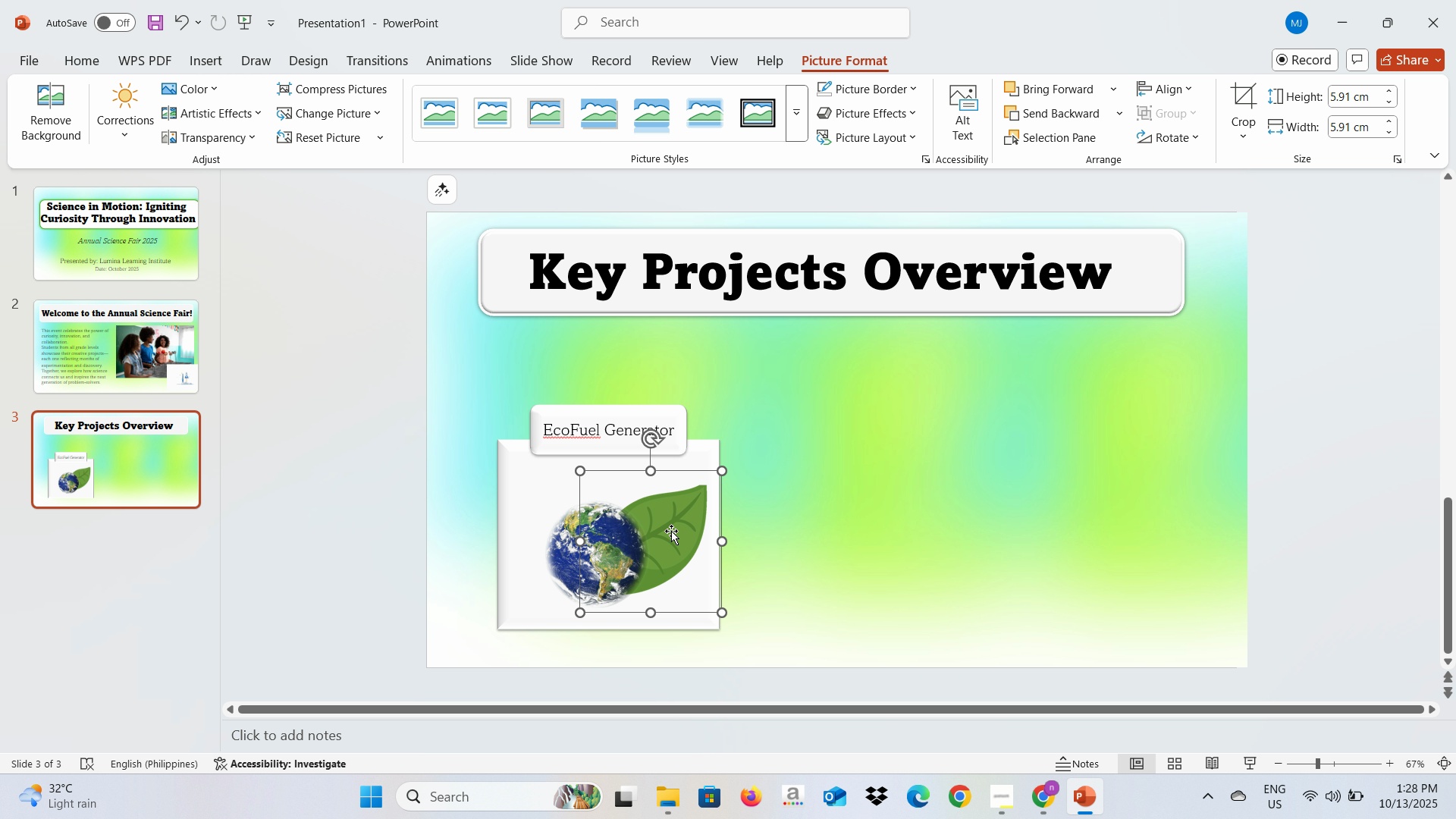 
left_click([269, 538])
 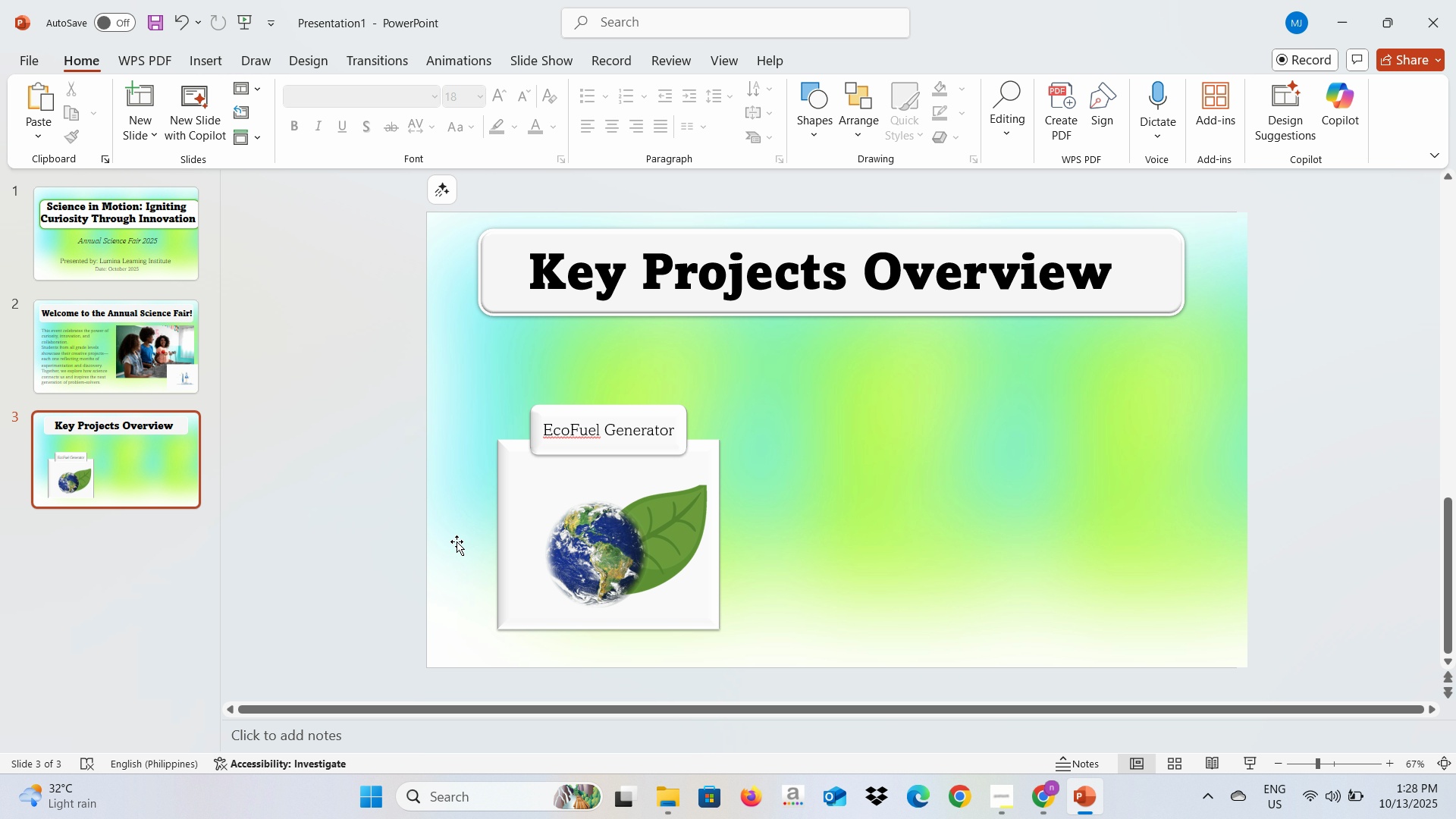 
left_click([368, 556])
 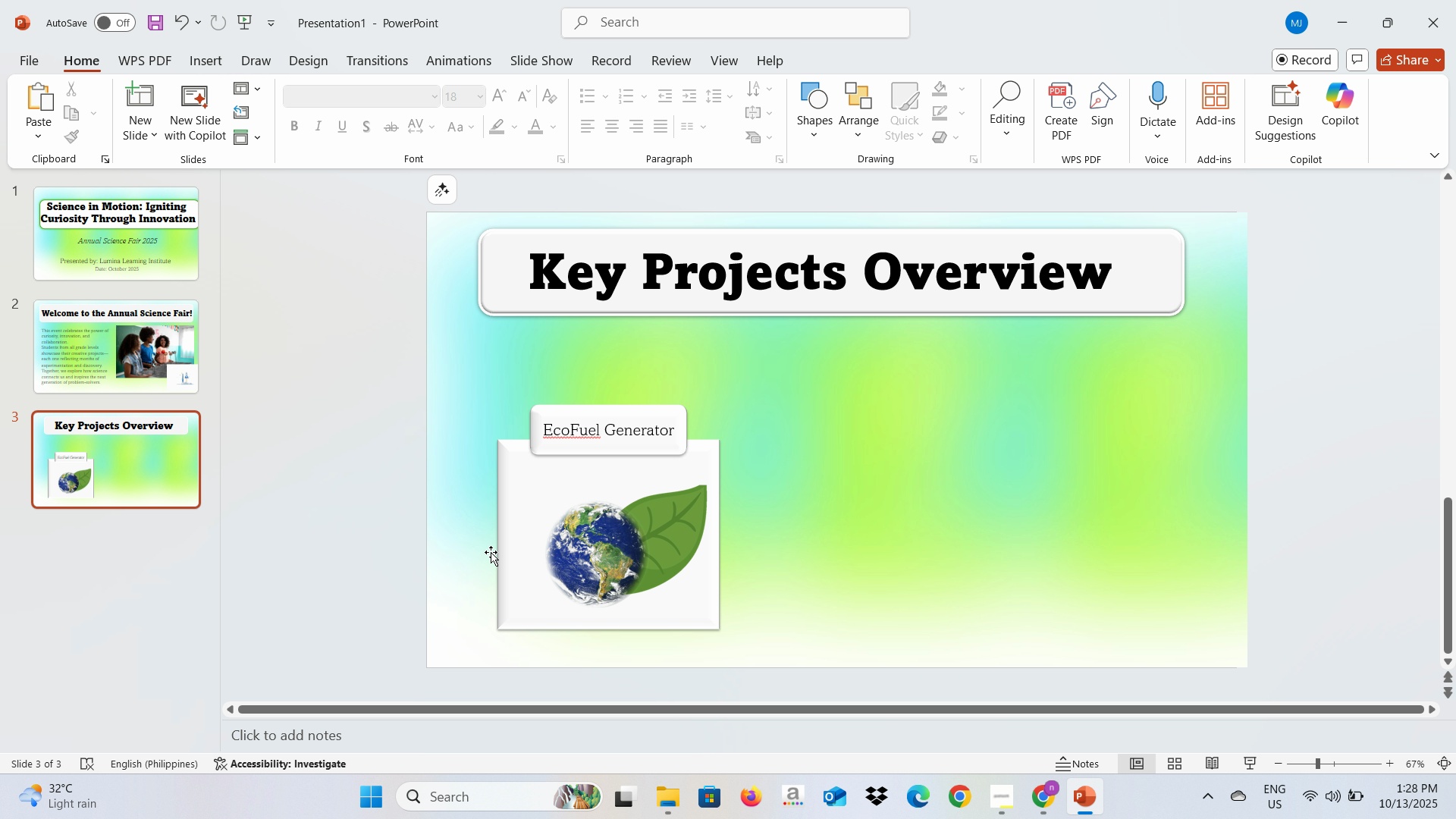 
key(Alt+AltLeft)
 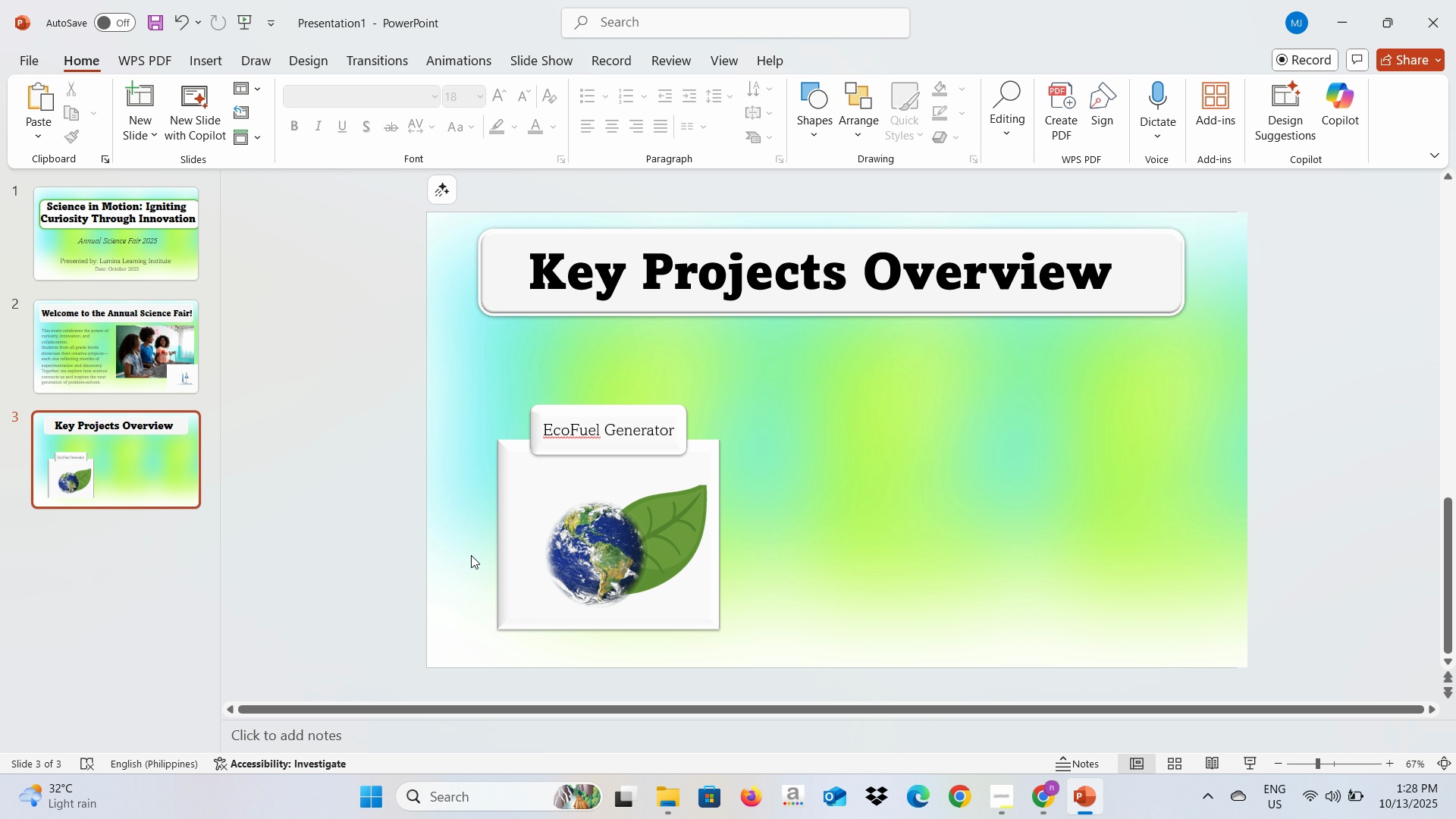 
key(Alt+Tab)